 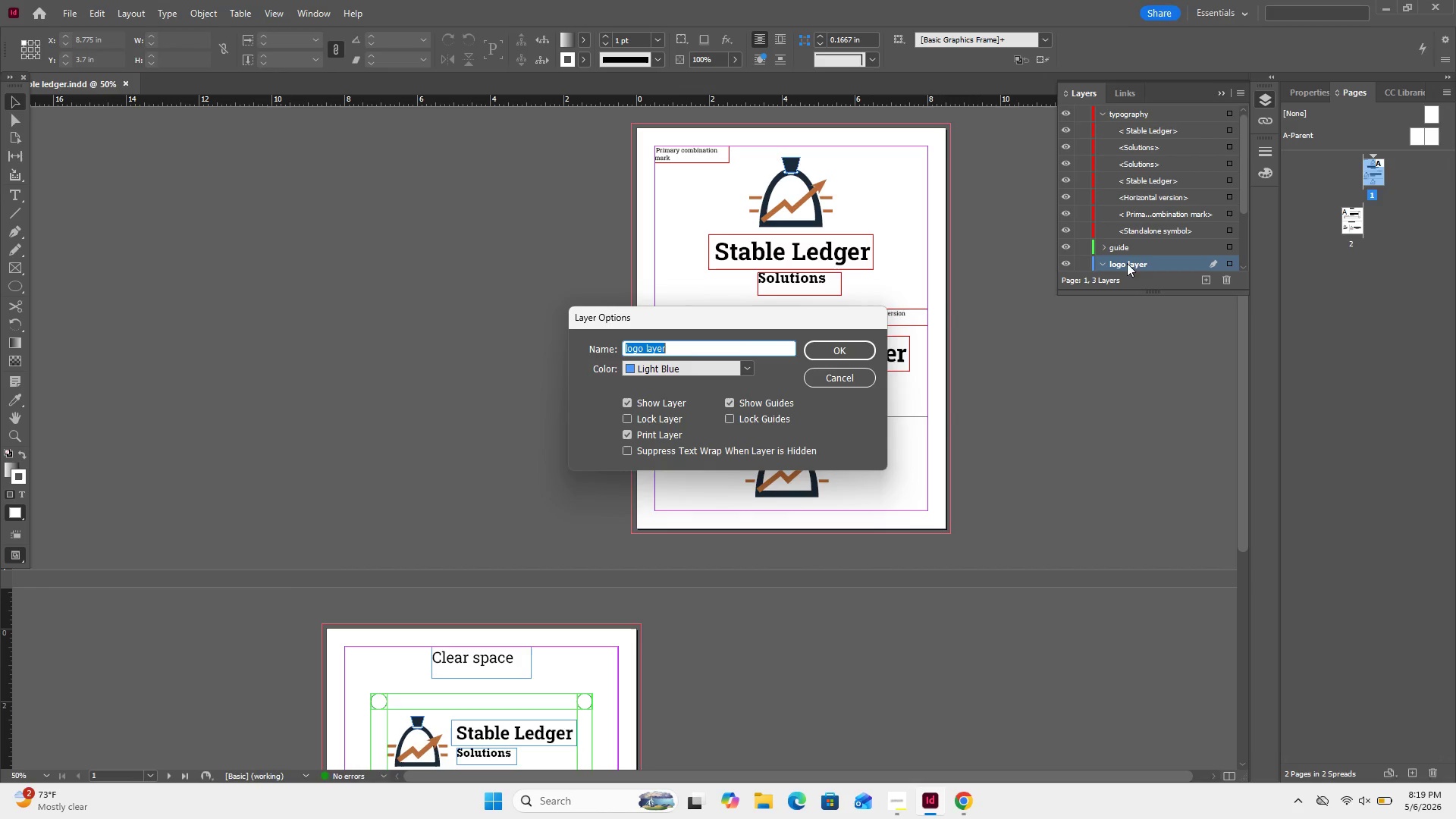 
type(ve)
 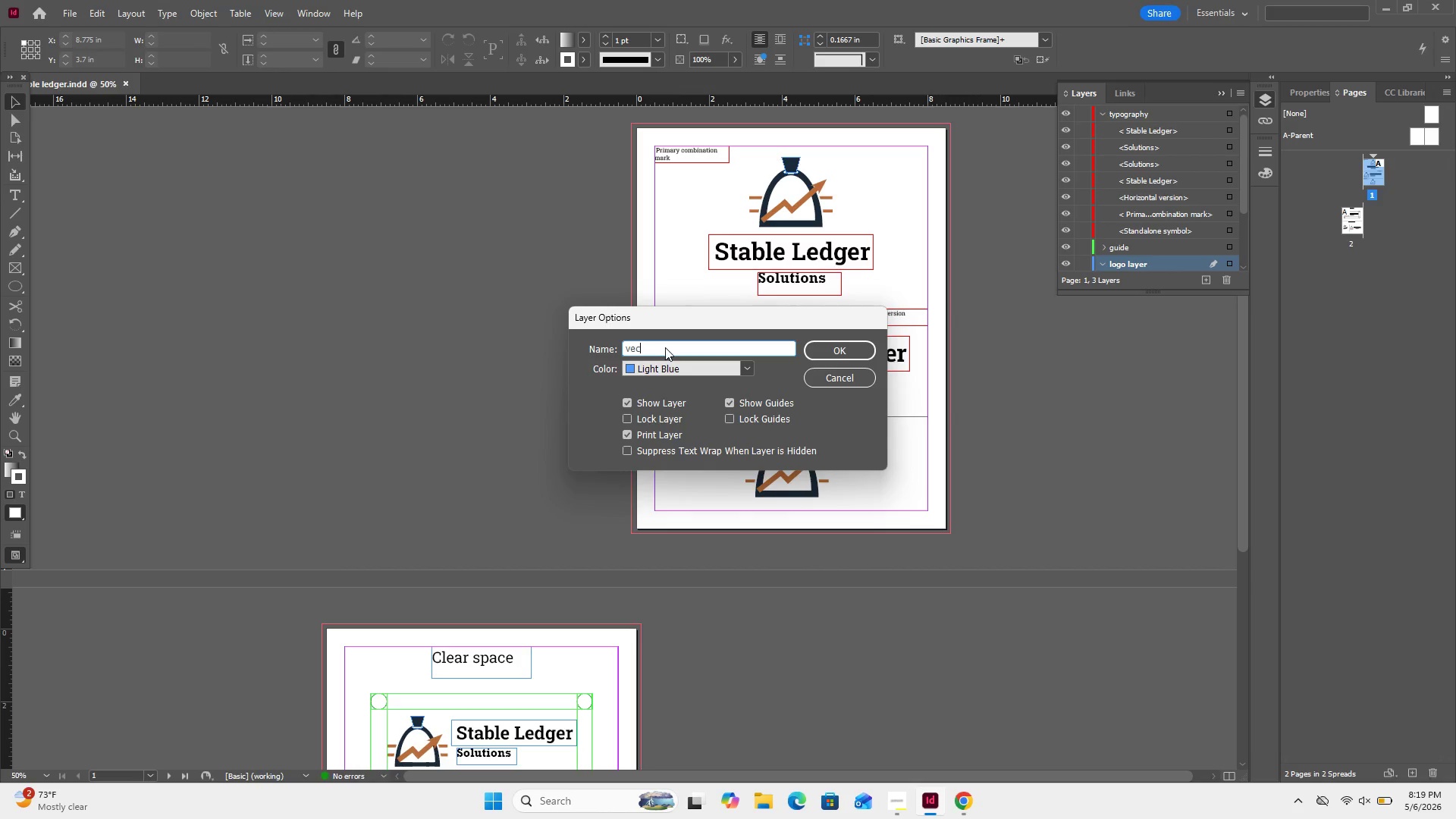 
type(ctor mark)
 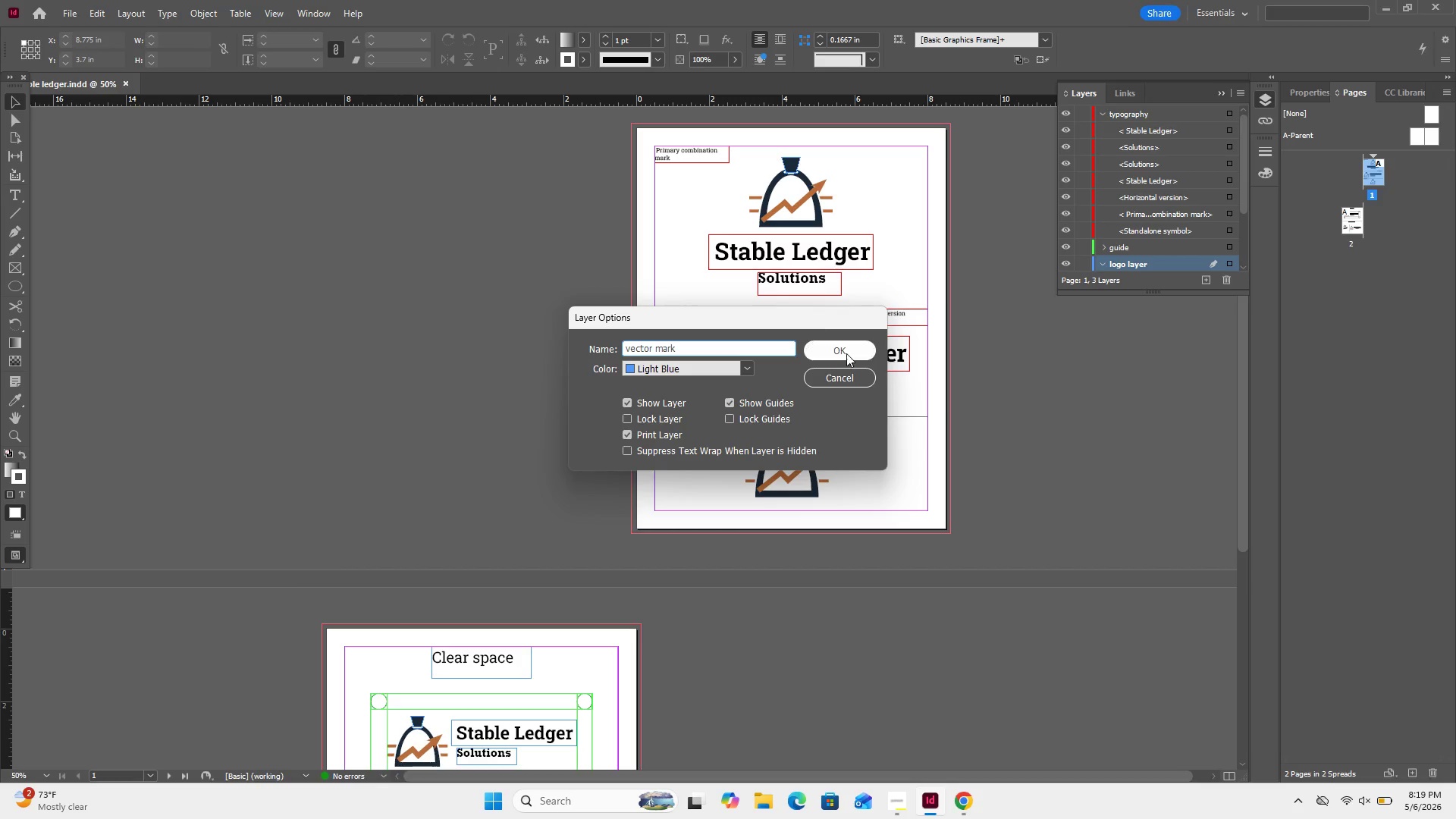 
left_click([848, 354])
 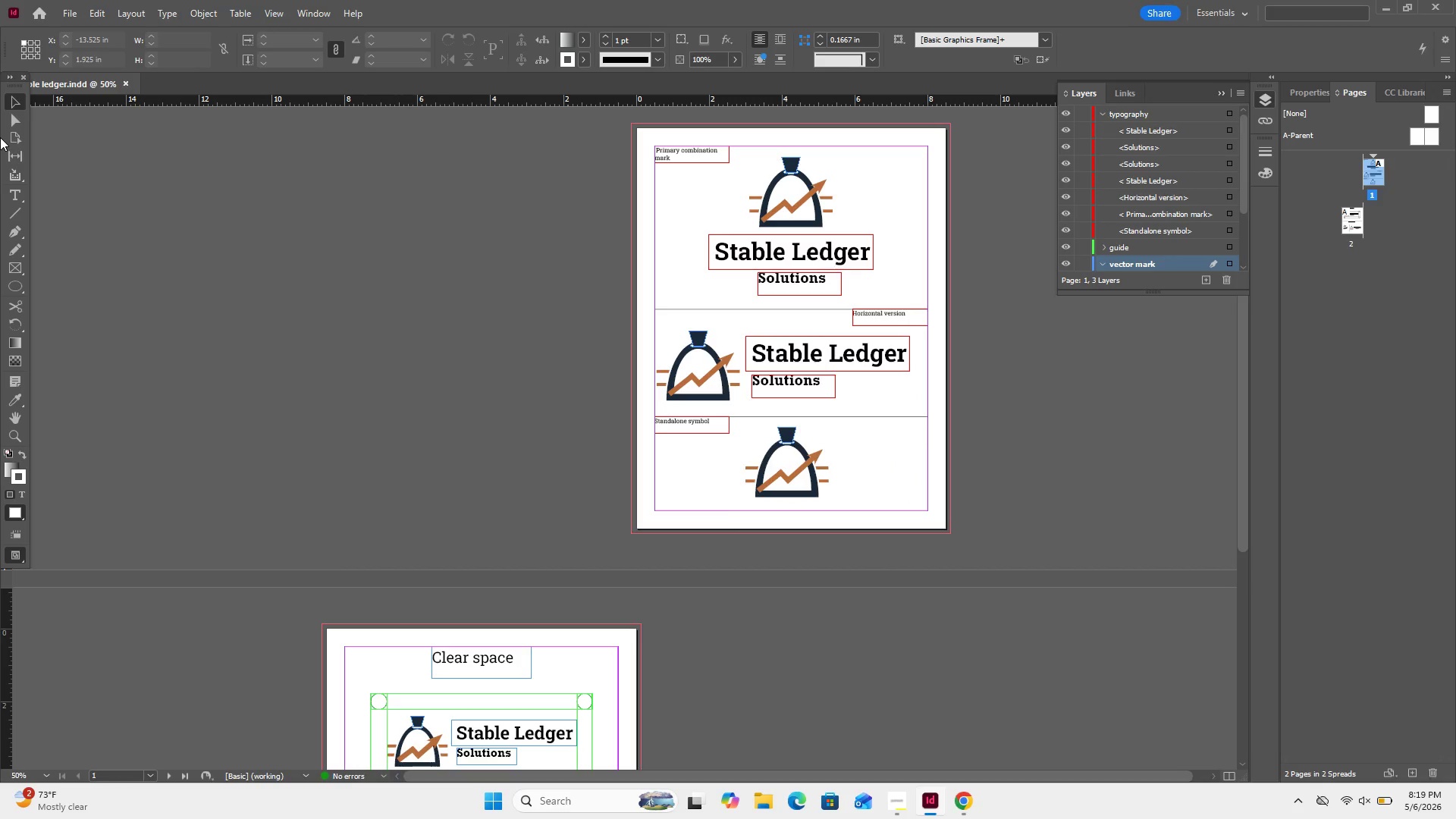 
key(Meta+MetaLeft)
 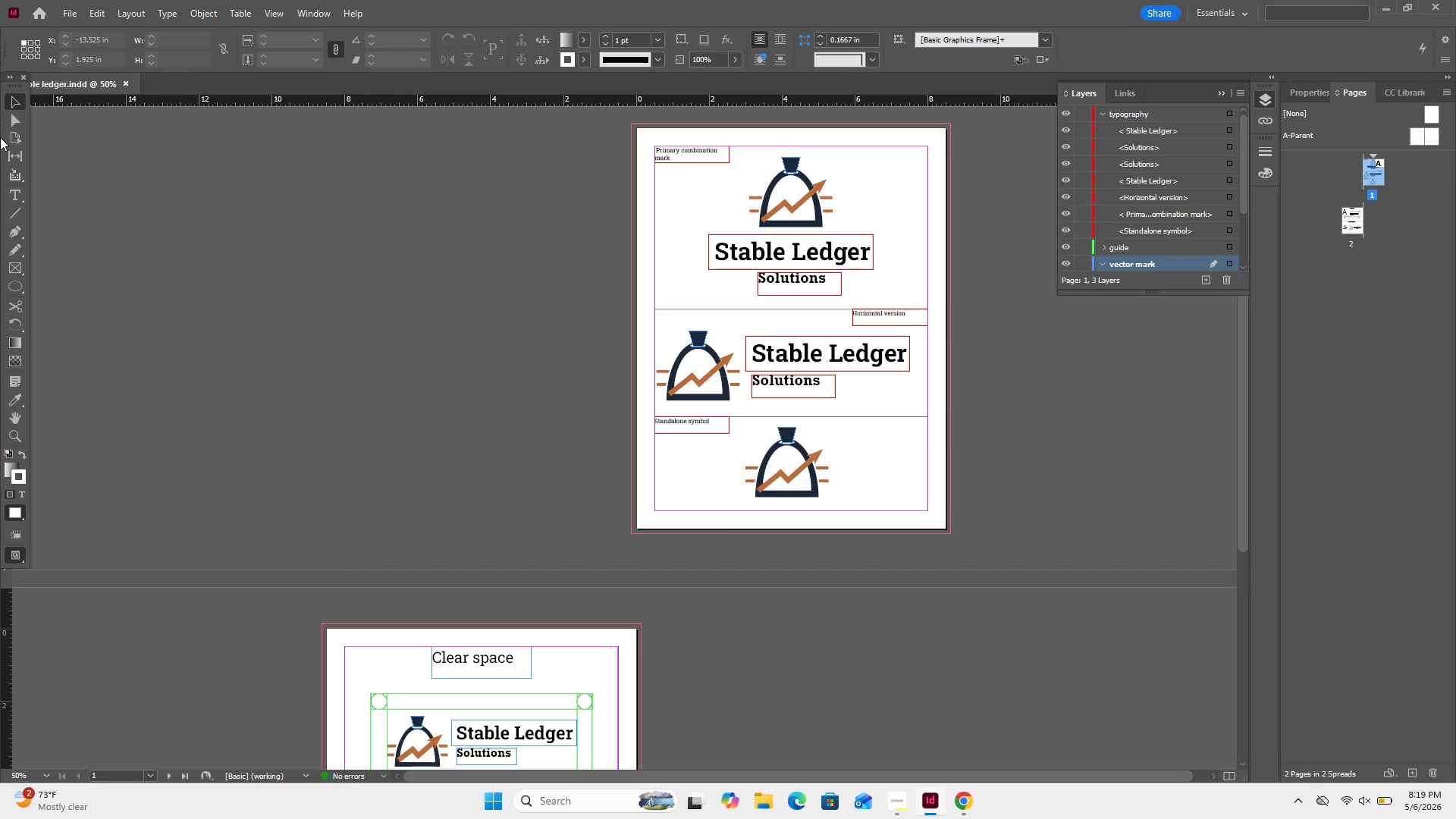 
key(Meta+Shift+ShiftLeft)
 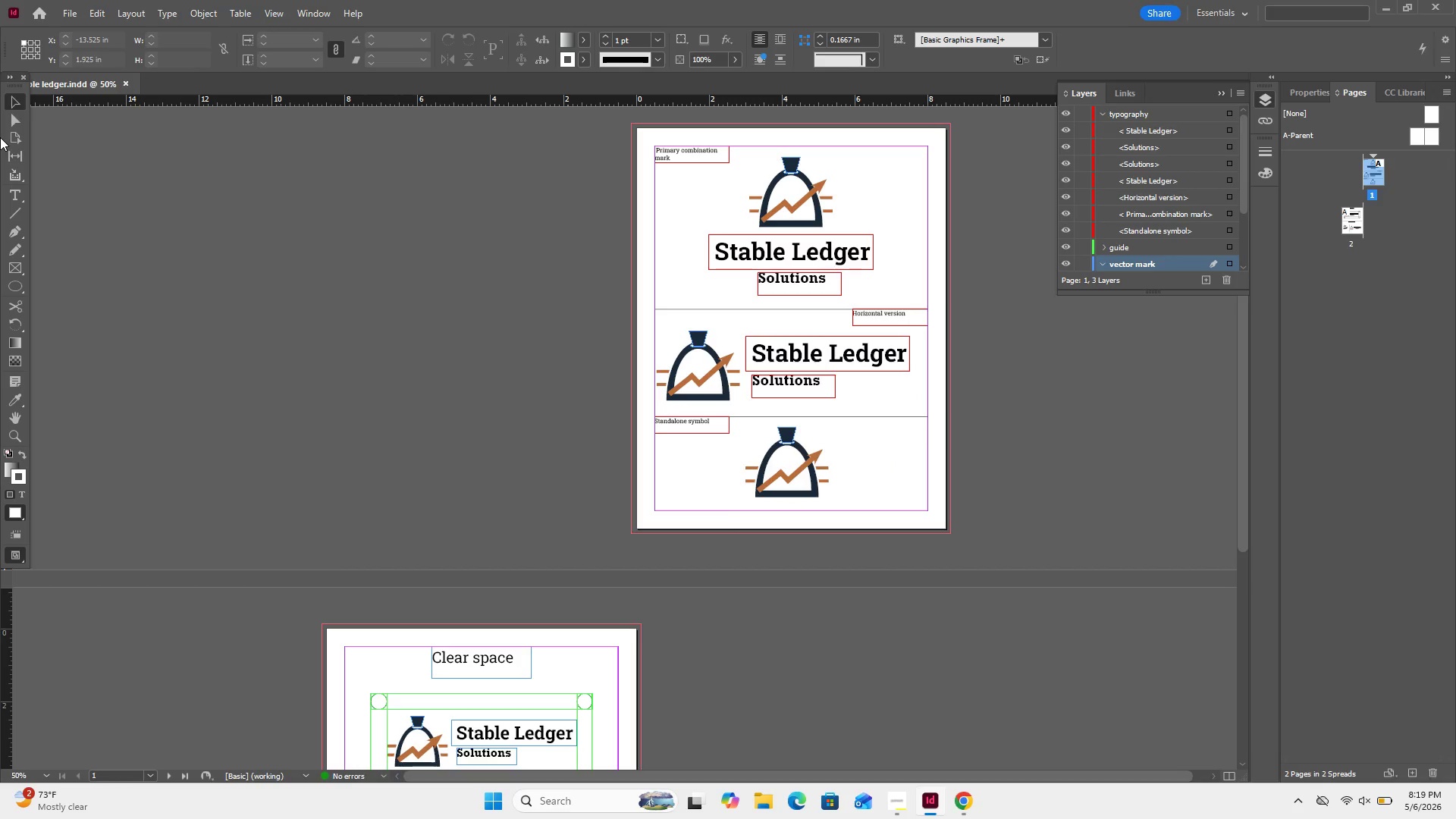 
key(Meta+Shift+S)
 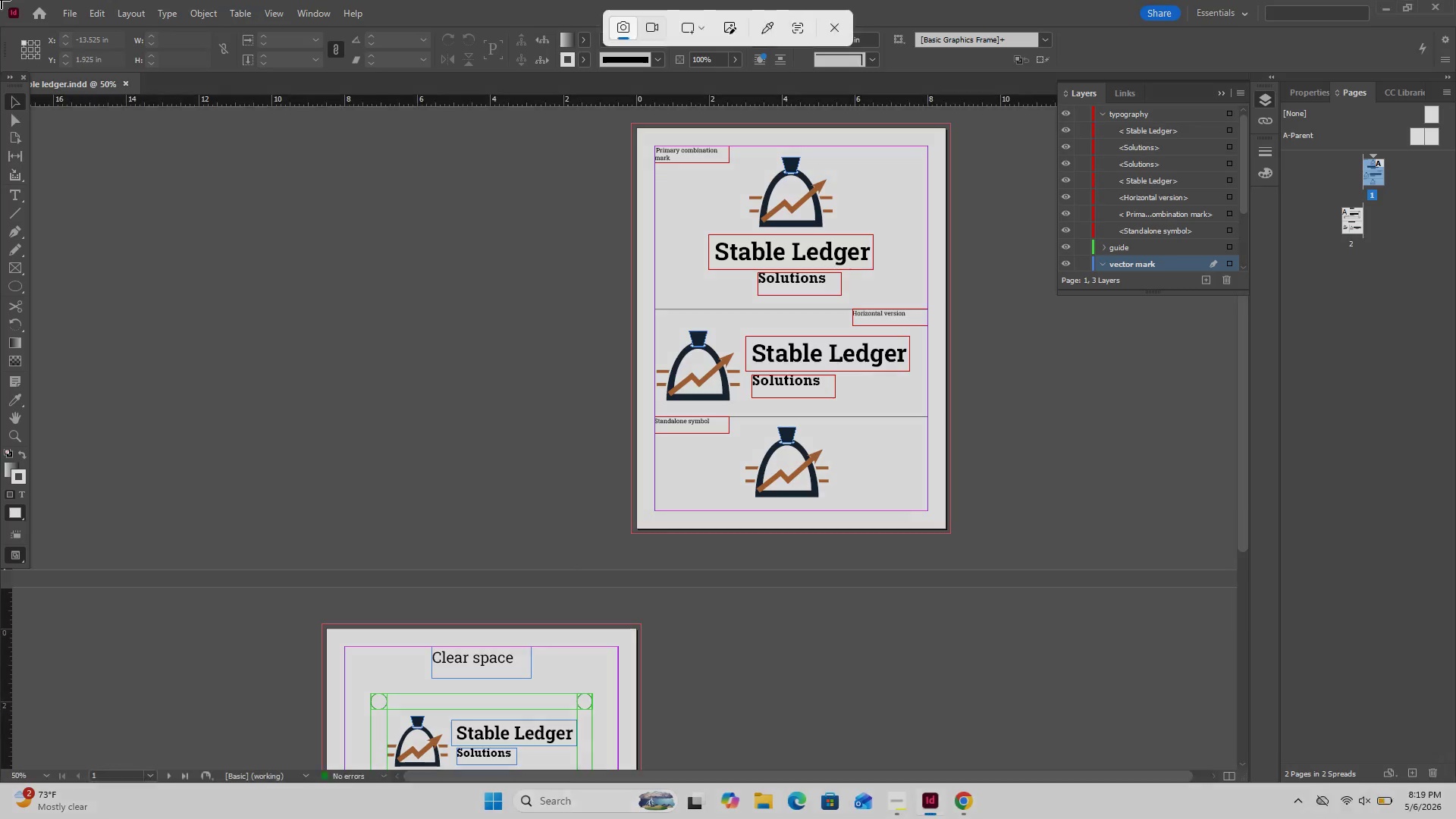 
left_click_drag(start_coordinate=[2, 0], to_coordinate=[1454, 818])
 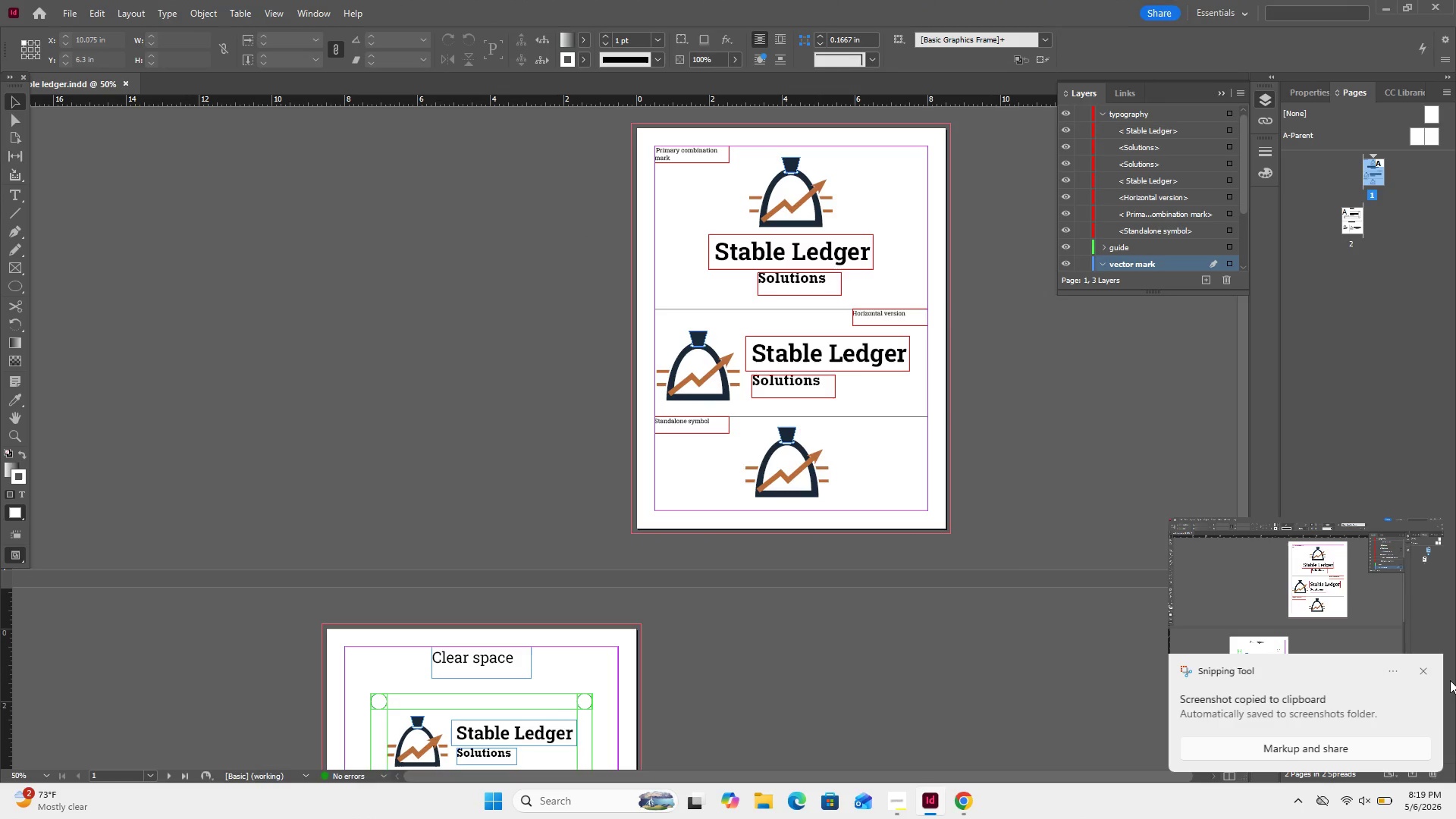 
left_click([1421, 673])
 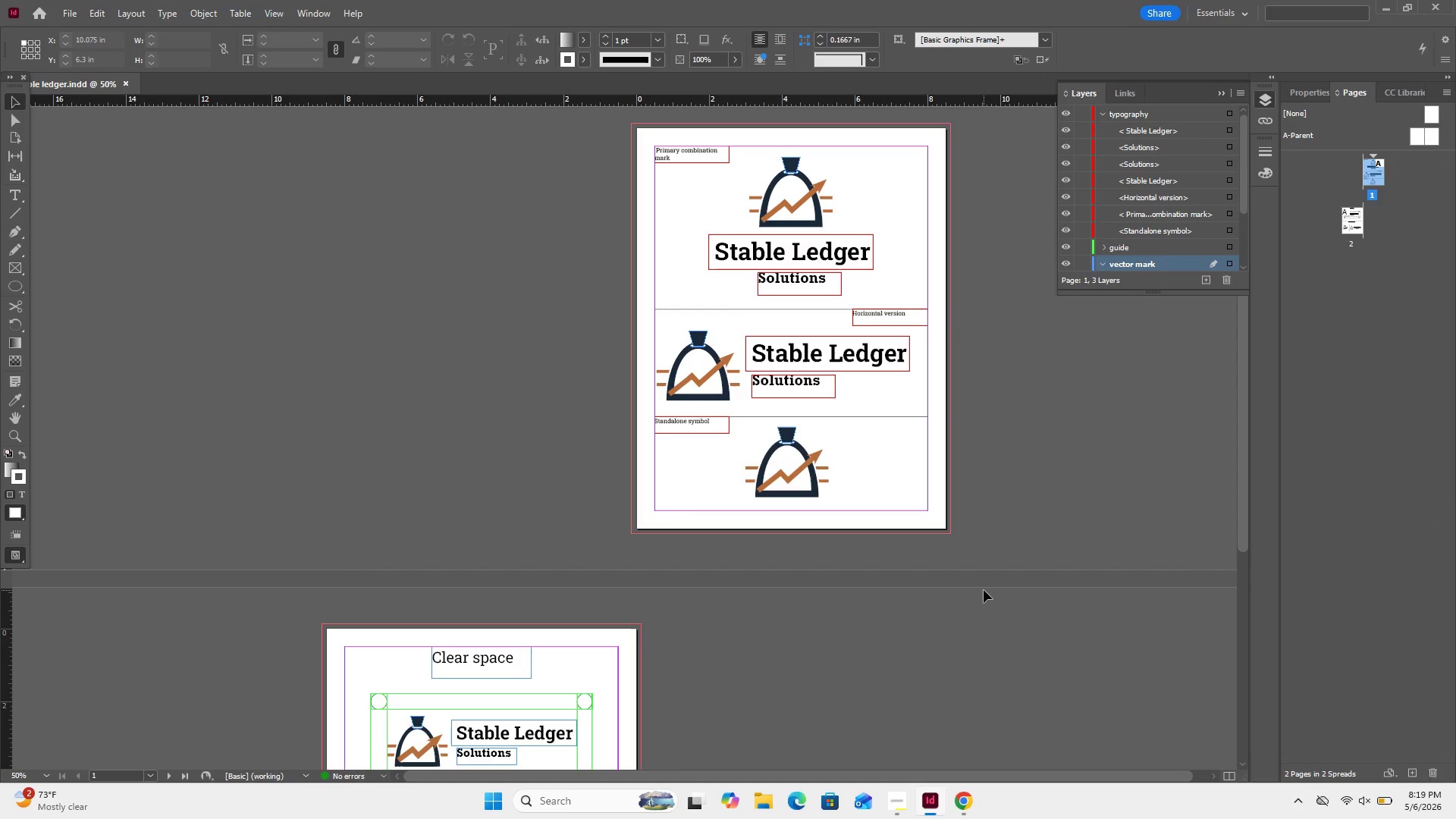 
key(Meta+MetaLeft)
 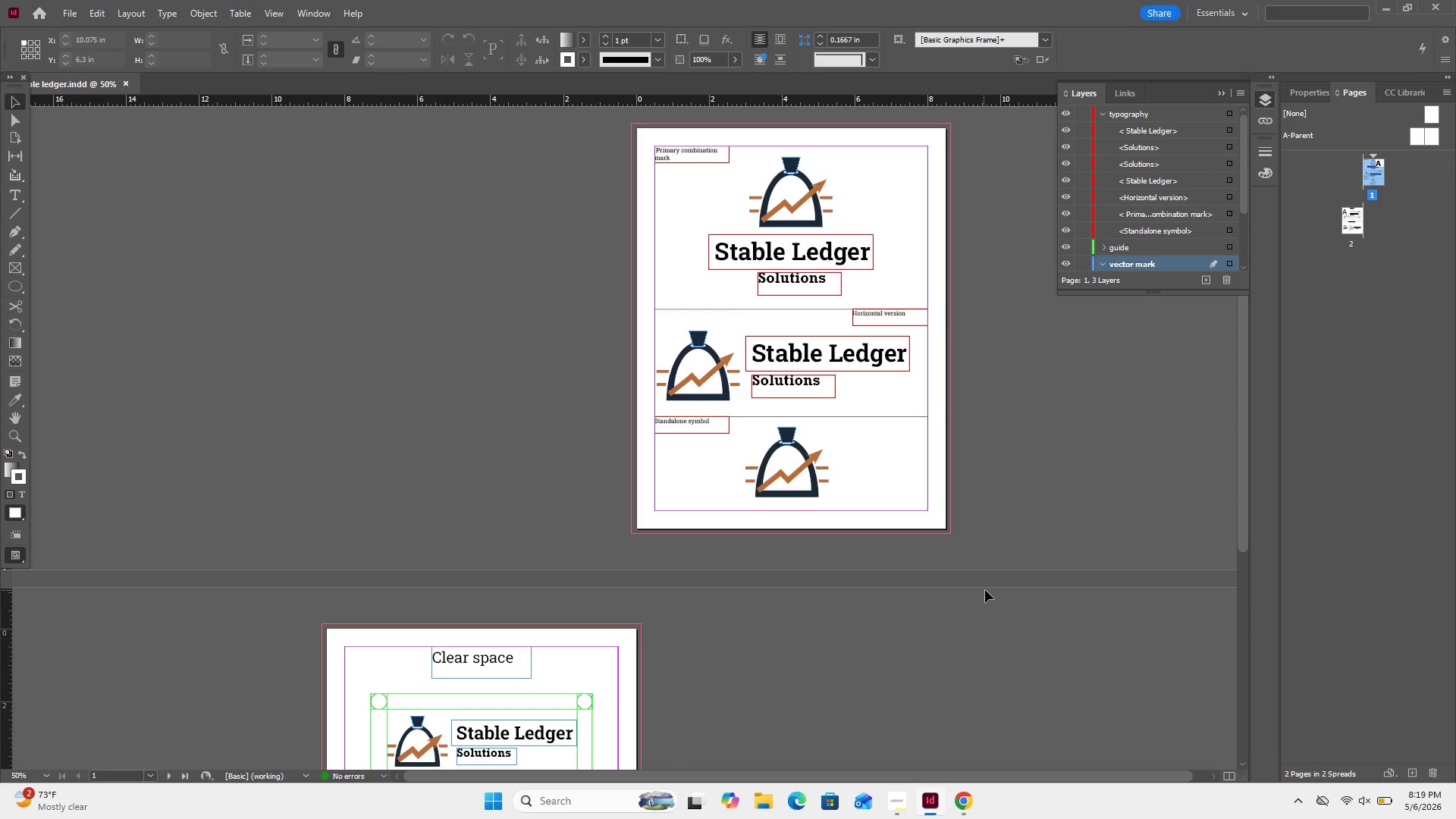 
key(Meta+Shift+ShiftLeft)
 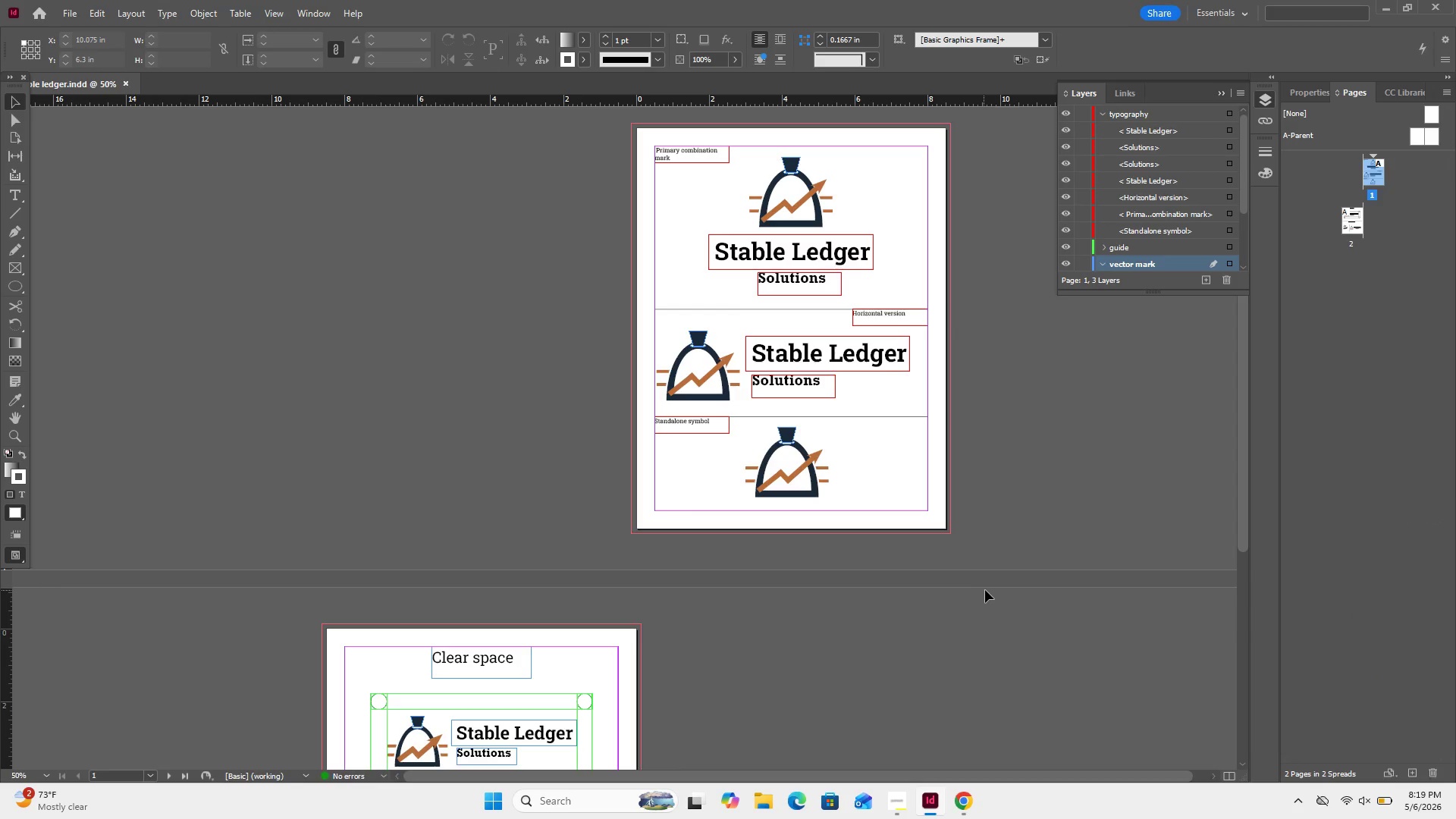 
key(Meta+Shift+S)
 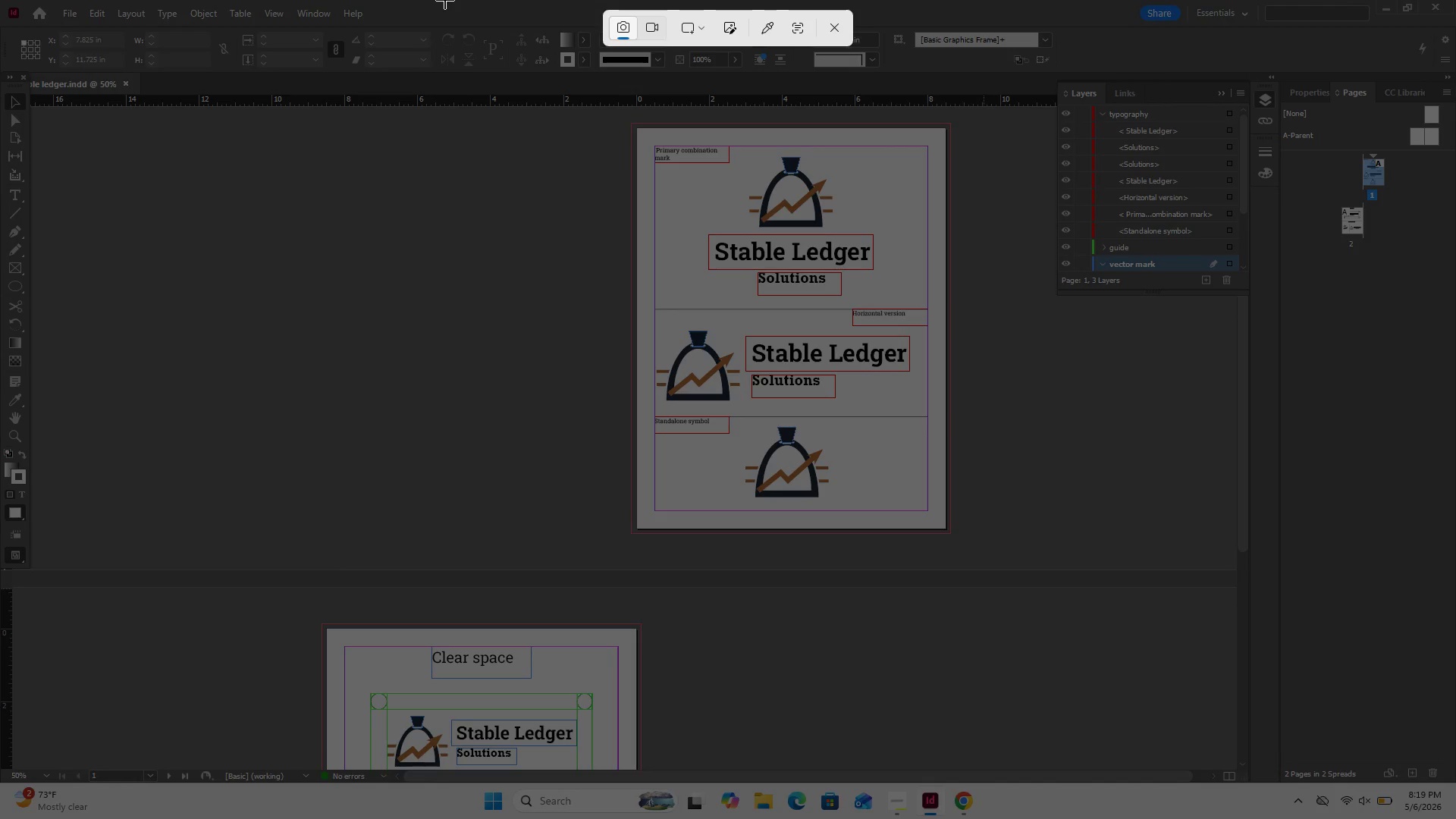 
left_click_drag(start_coordinate=[433, 7], to_coordinate=[1455, 540])
 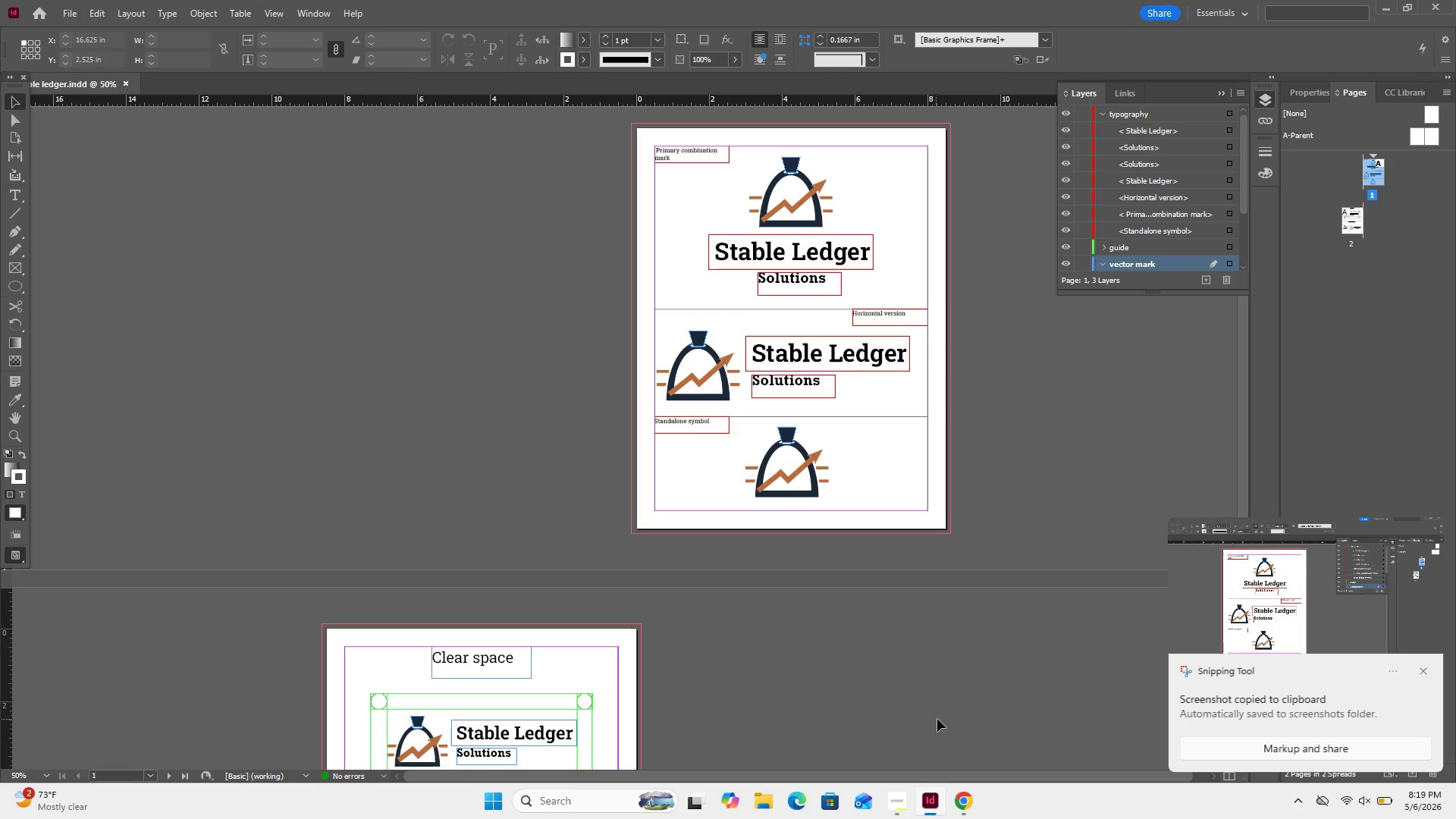 
wait(7.88)
 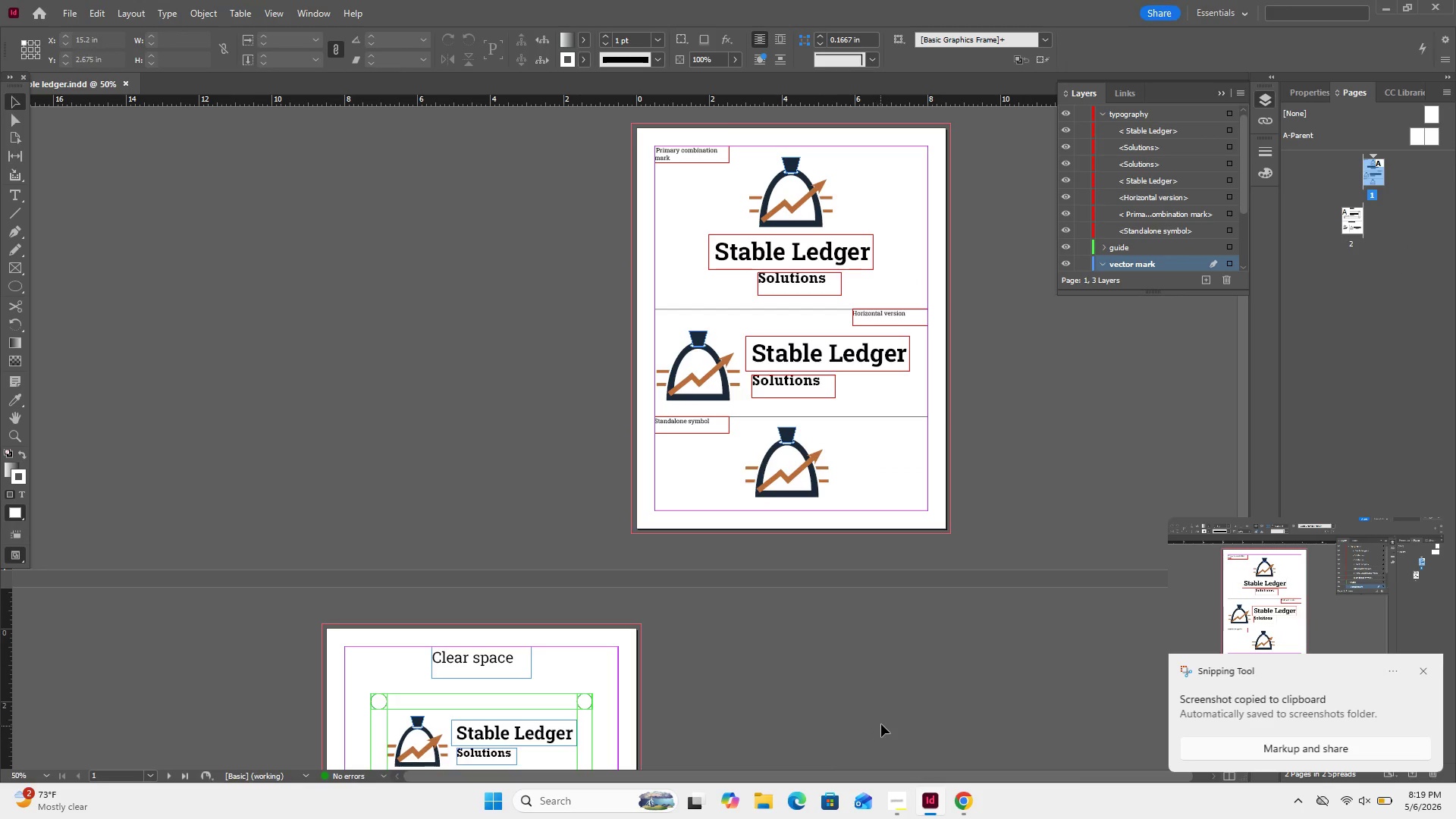 
key(Meta+MetaLeft)
 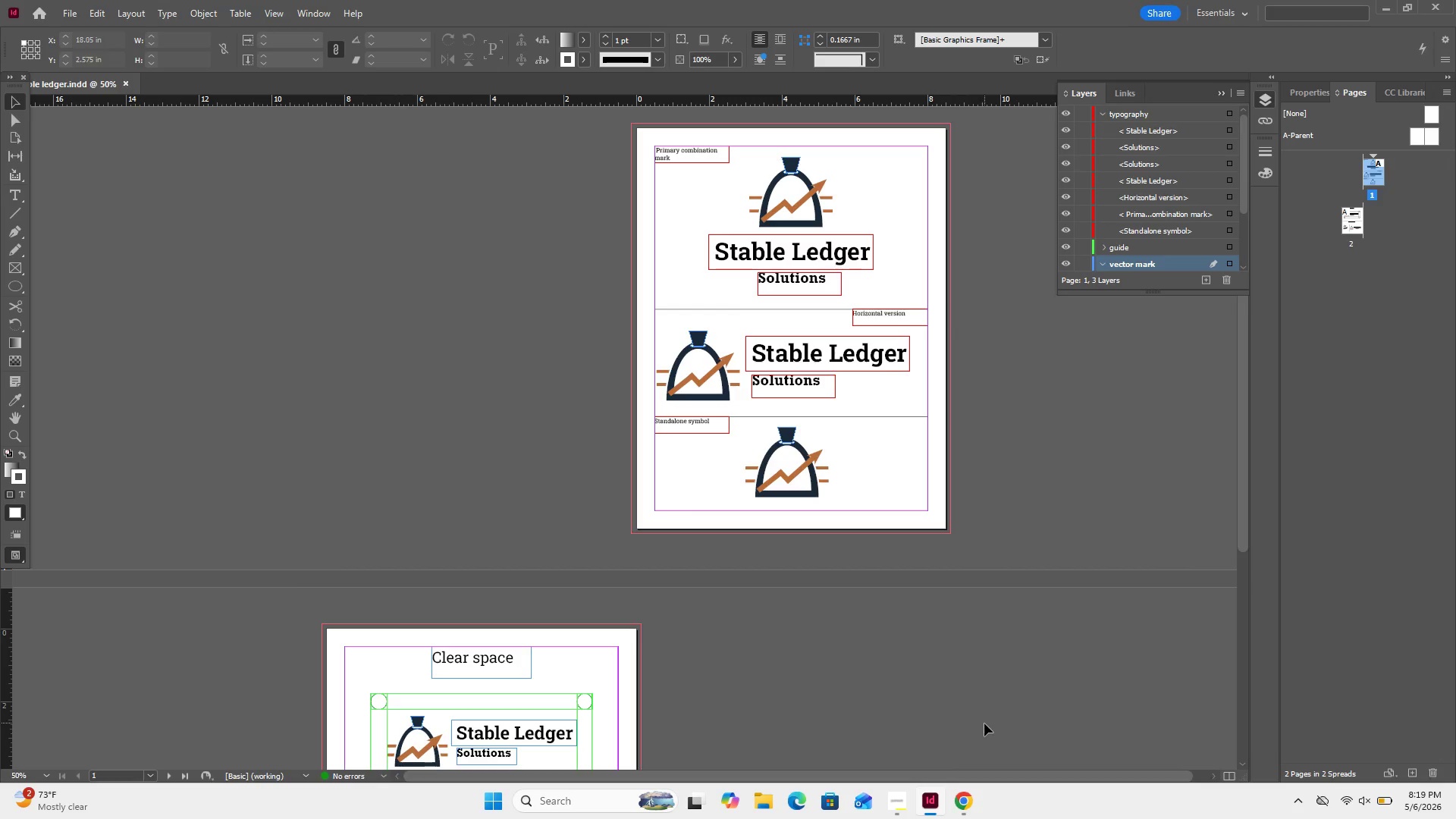 
key(Meta+Shift+ShiftLeft)
 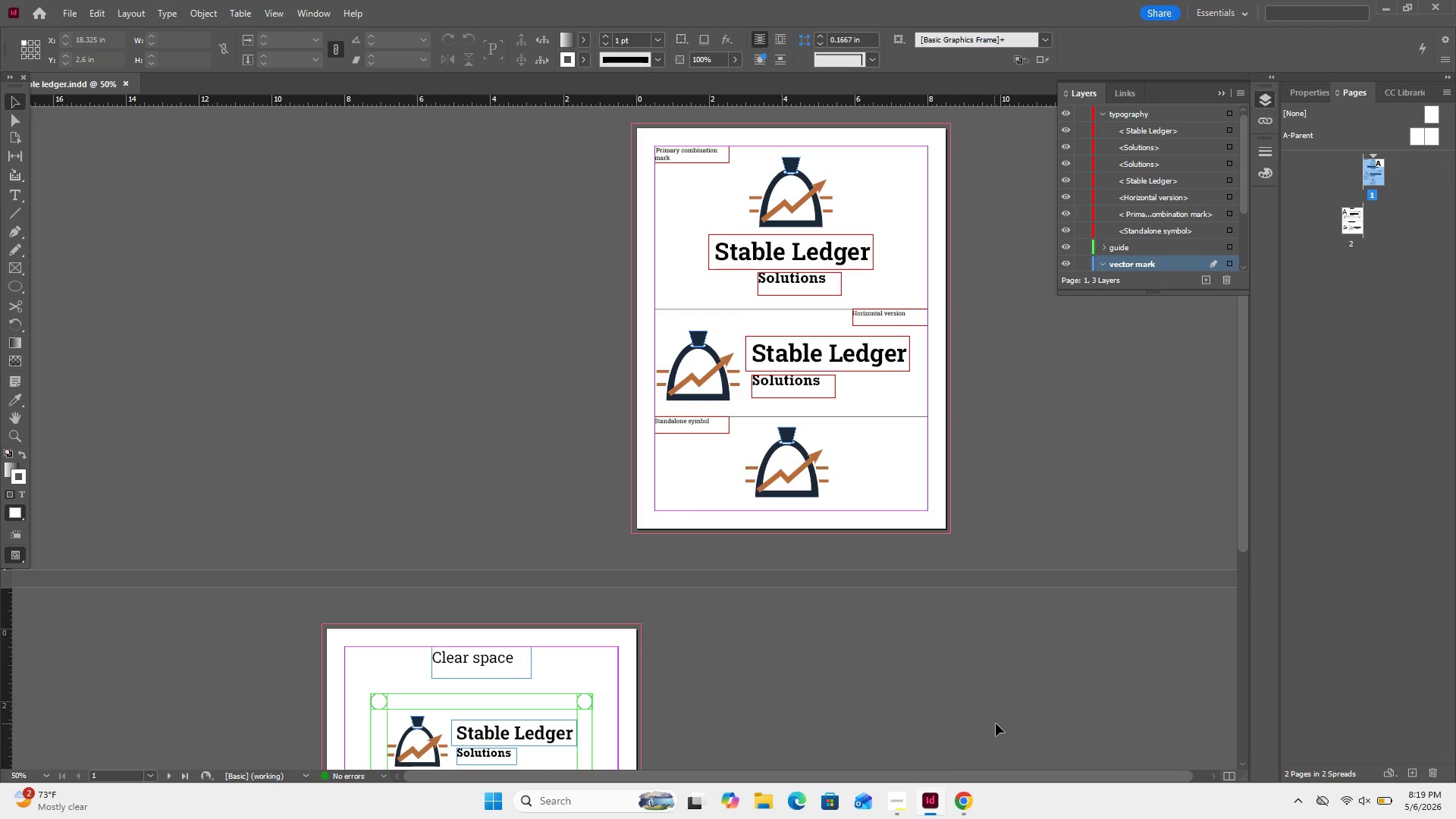 
key(Meta+Shift+S)
 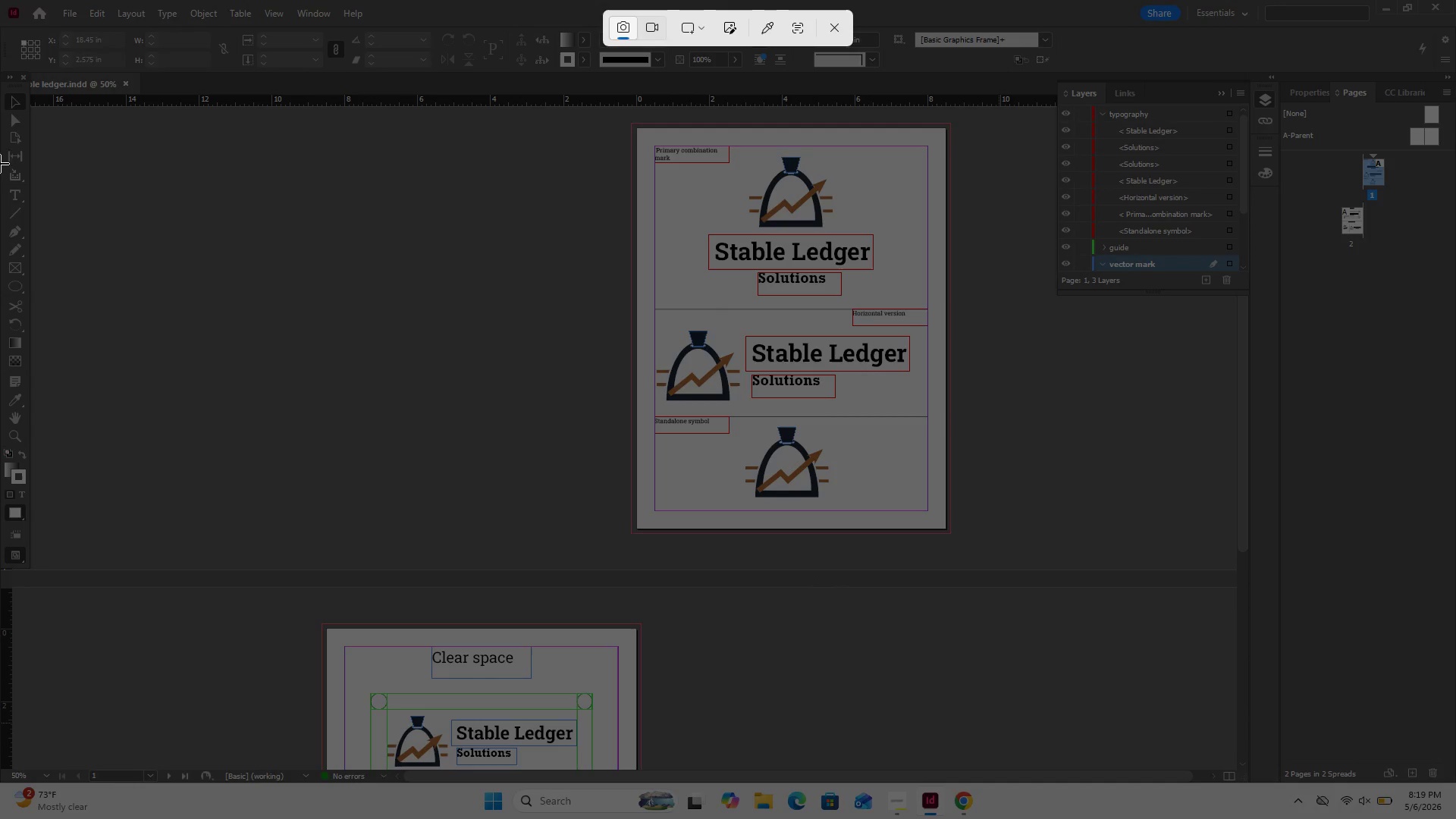 
left_click_drag(start_coordinate=[0, 0], to_coordinate=[1455, 818])
 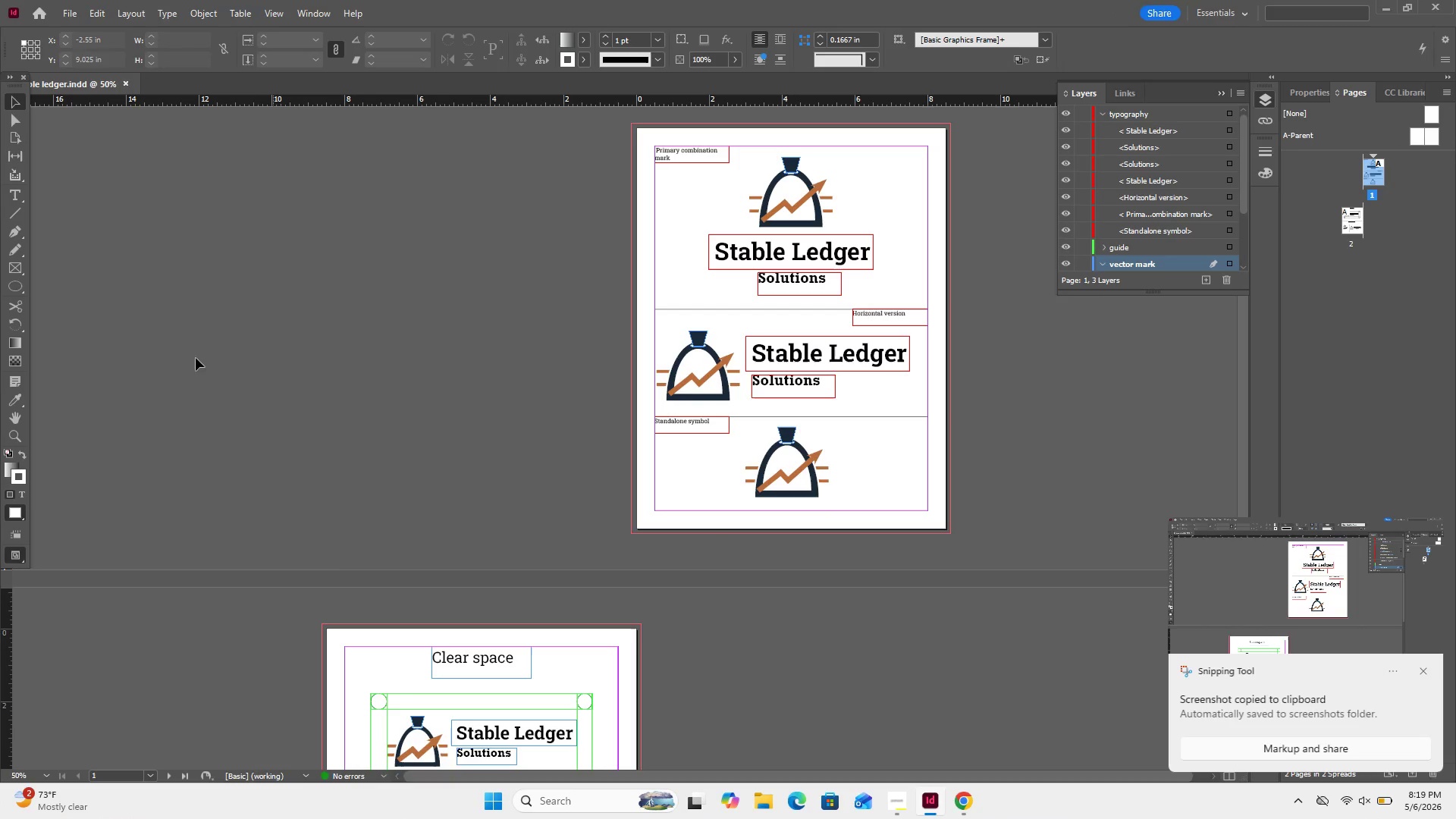 
left_click([281, 225])
 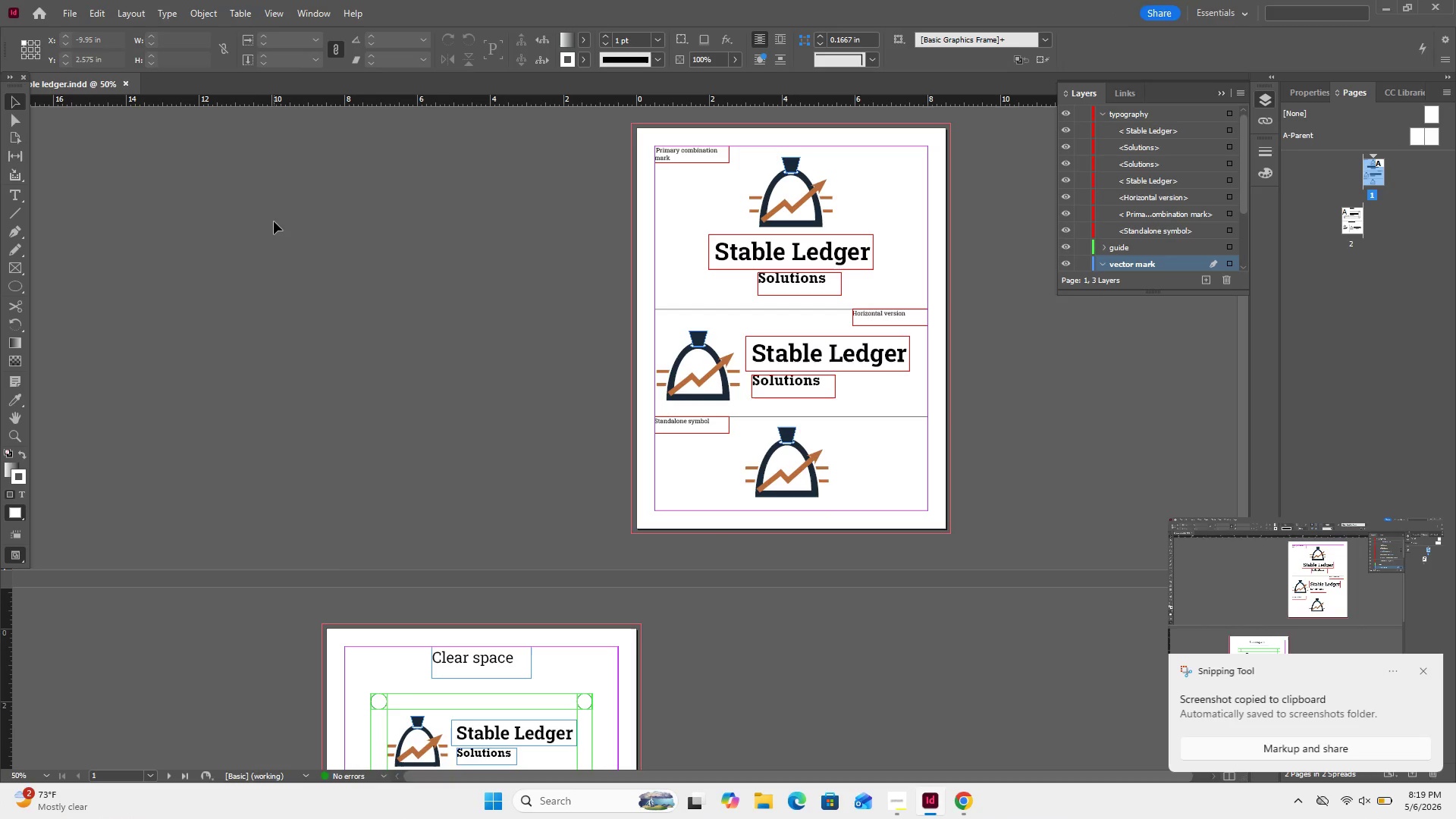 
key(Control+S)
 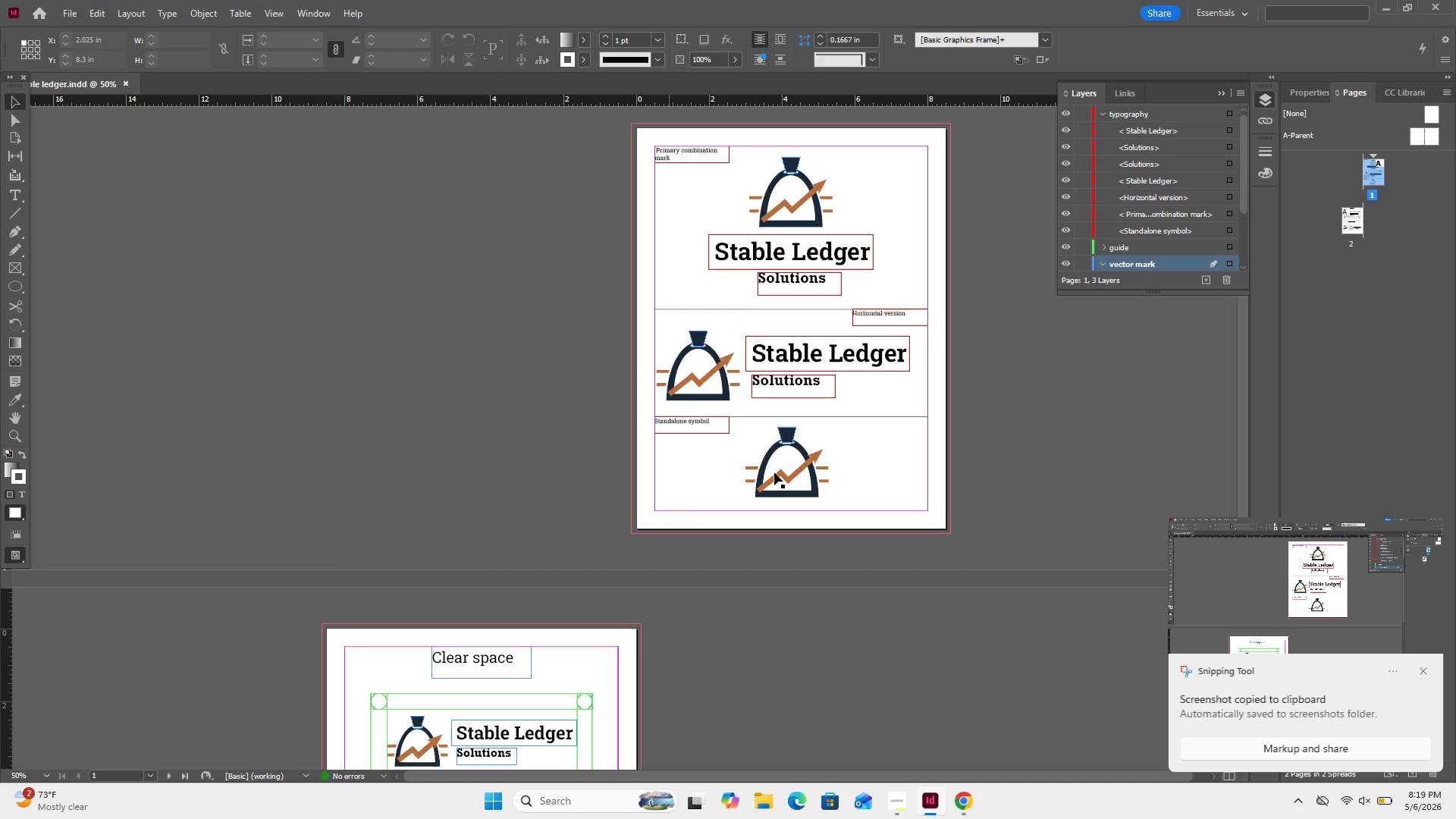 
left_click([890, 811])